 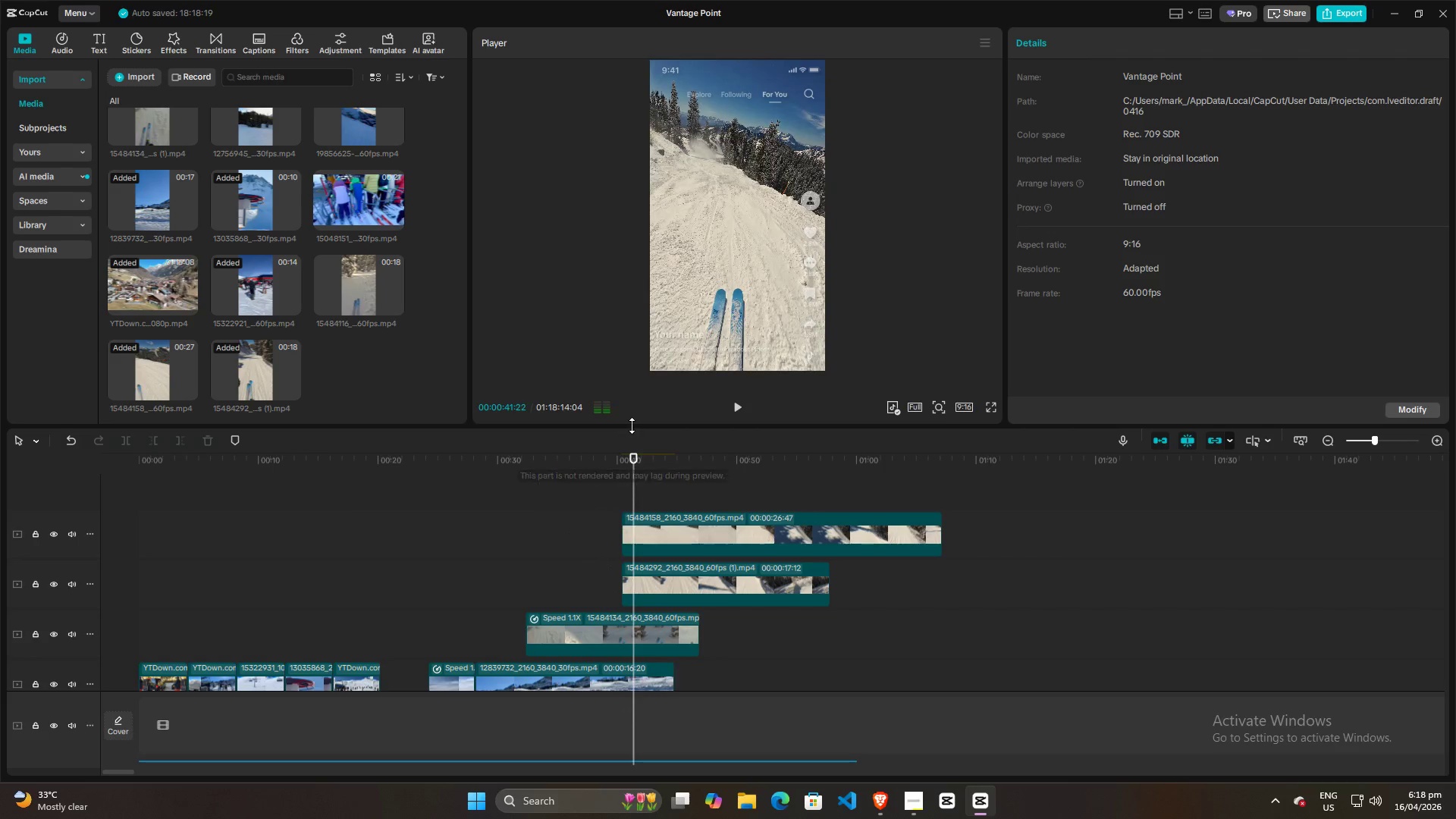 
left_click([702, 243])
 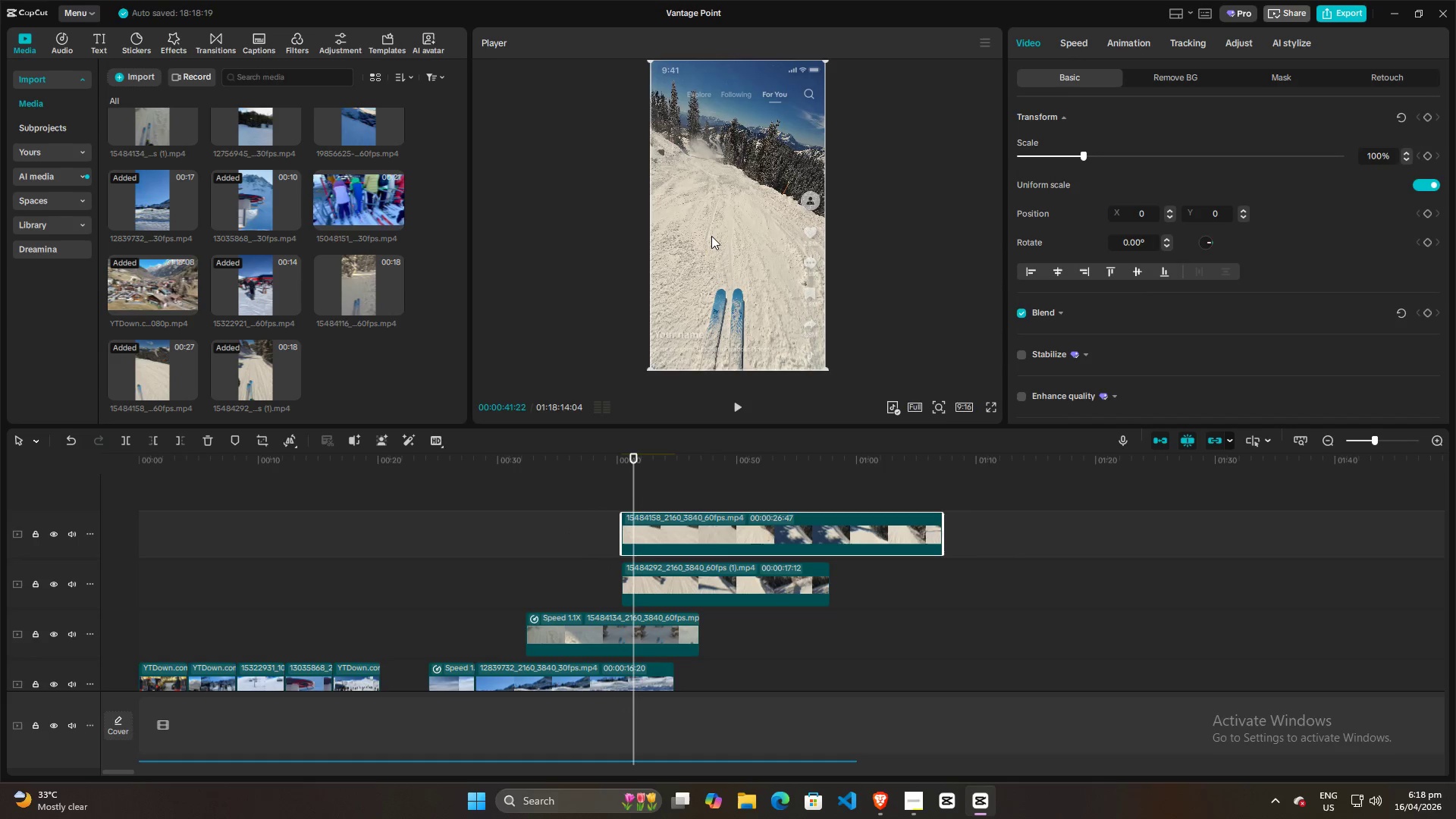 
left_click_drag(start_coordinate=[711, 236], to_coordinate=[741, 236])
 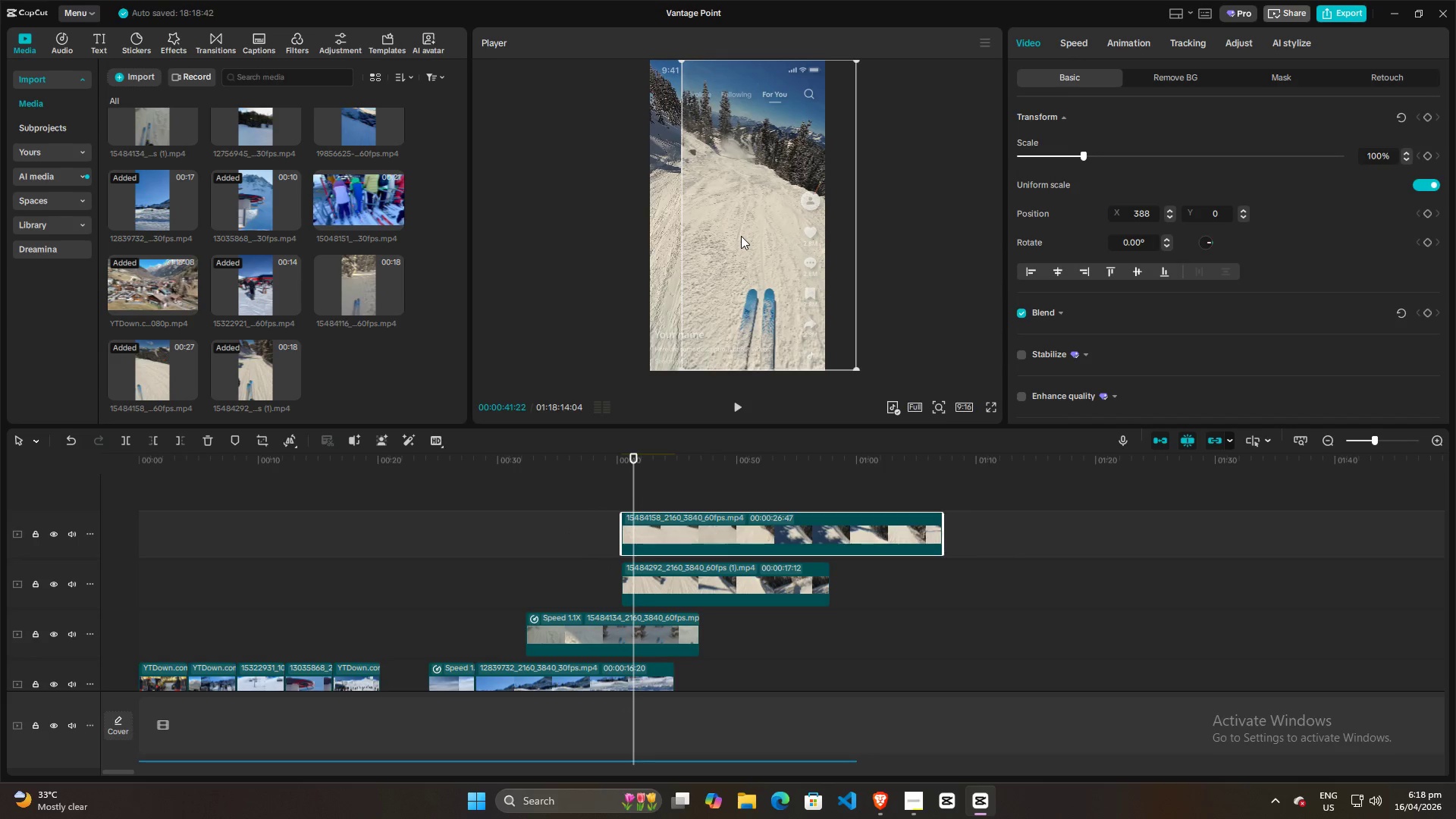 
left_click_drag(start_coordinate=[741, 236], to_coordinate=[709, 236])
 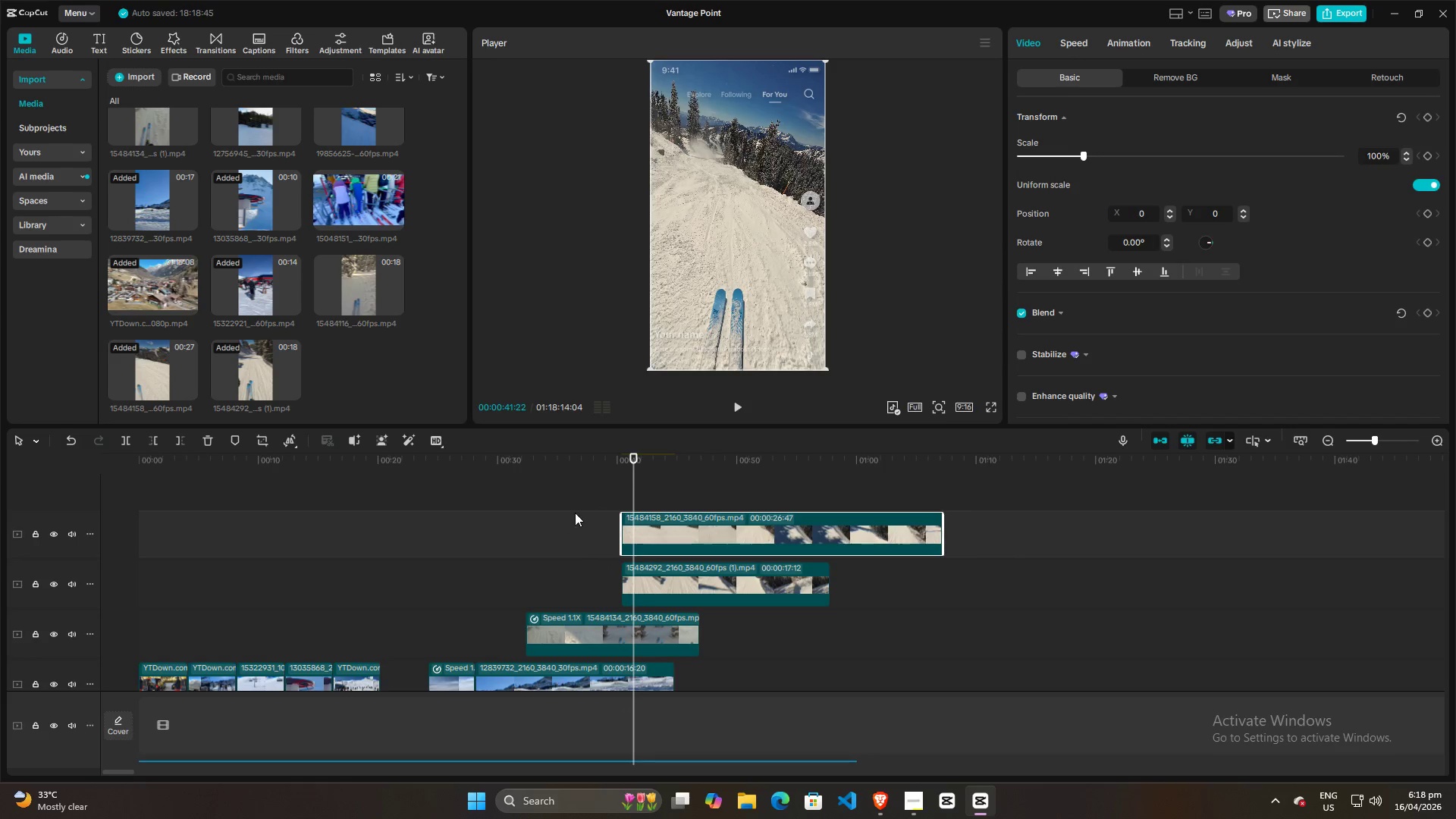 
left_click([606, 493])
 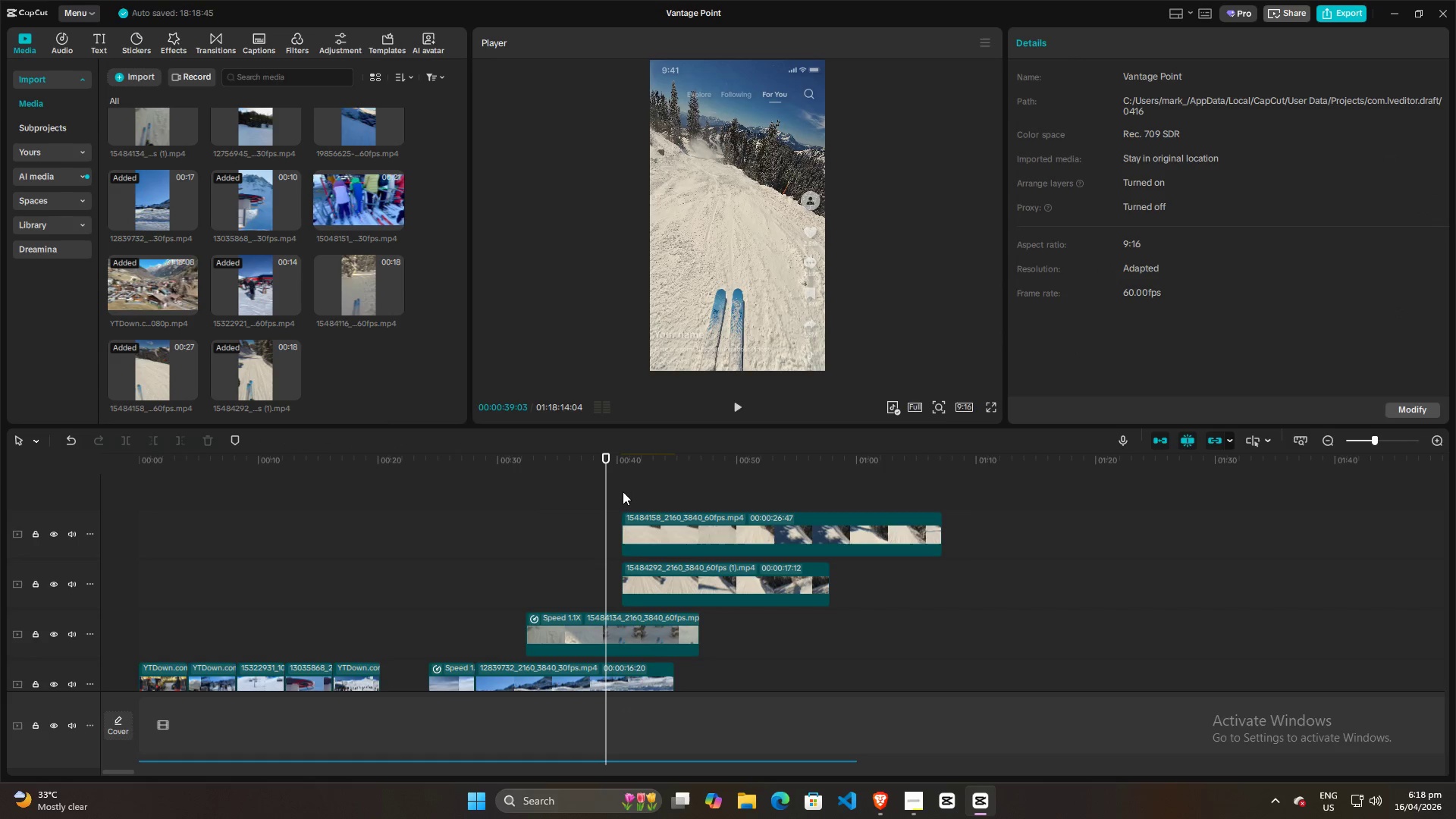 
key(Space)
 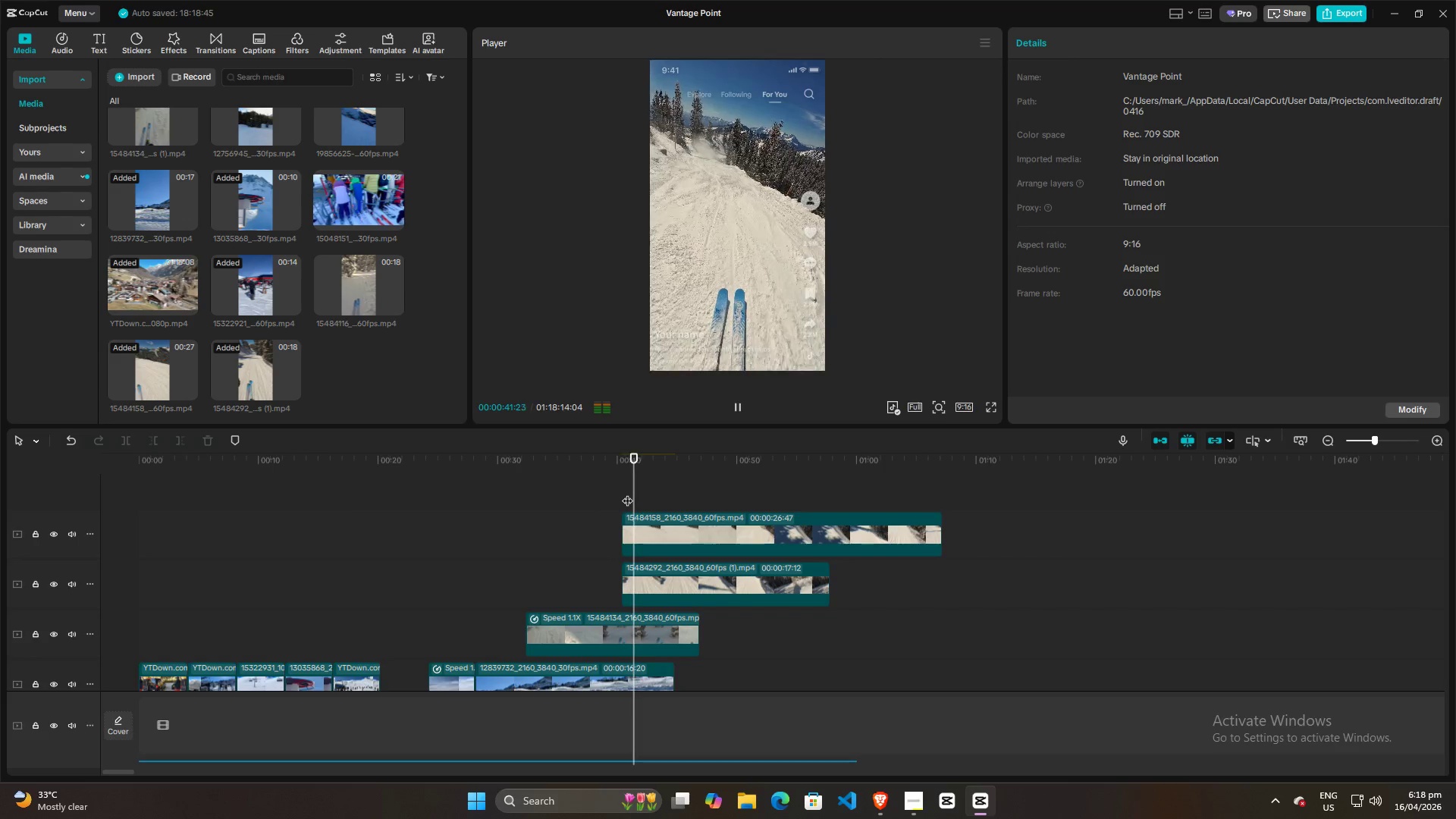 
wait(8.53)
 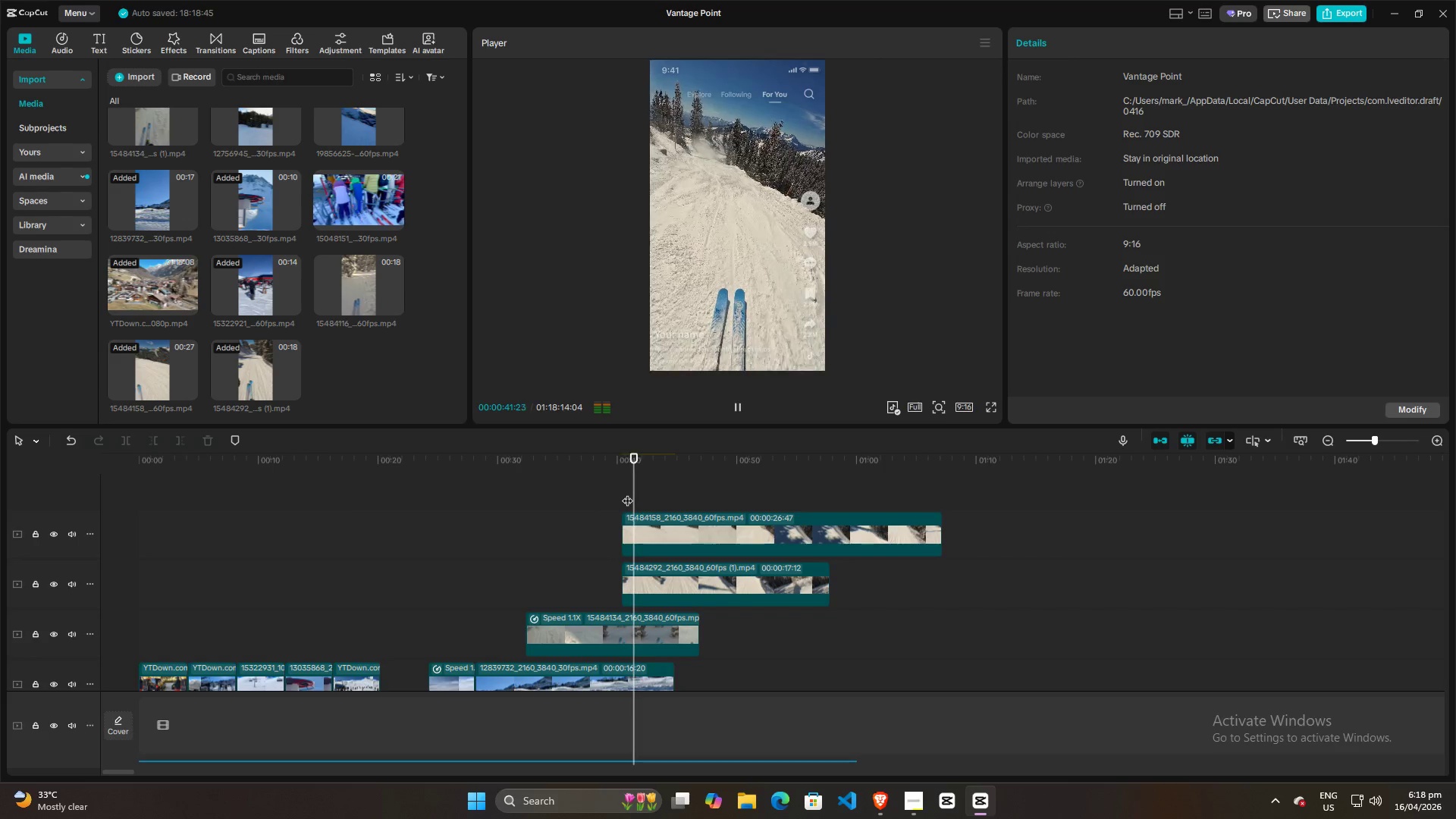 
key(Space)
 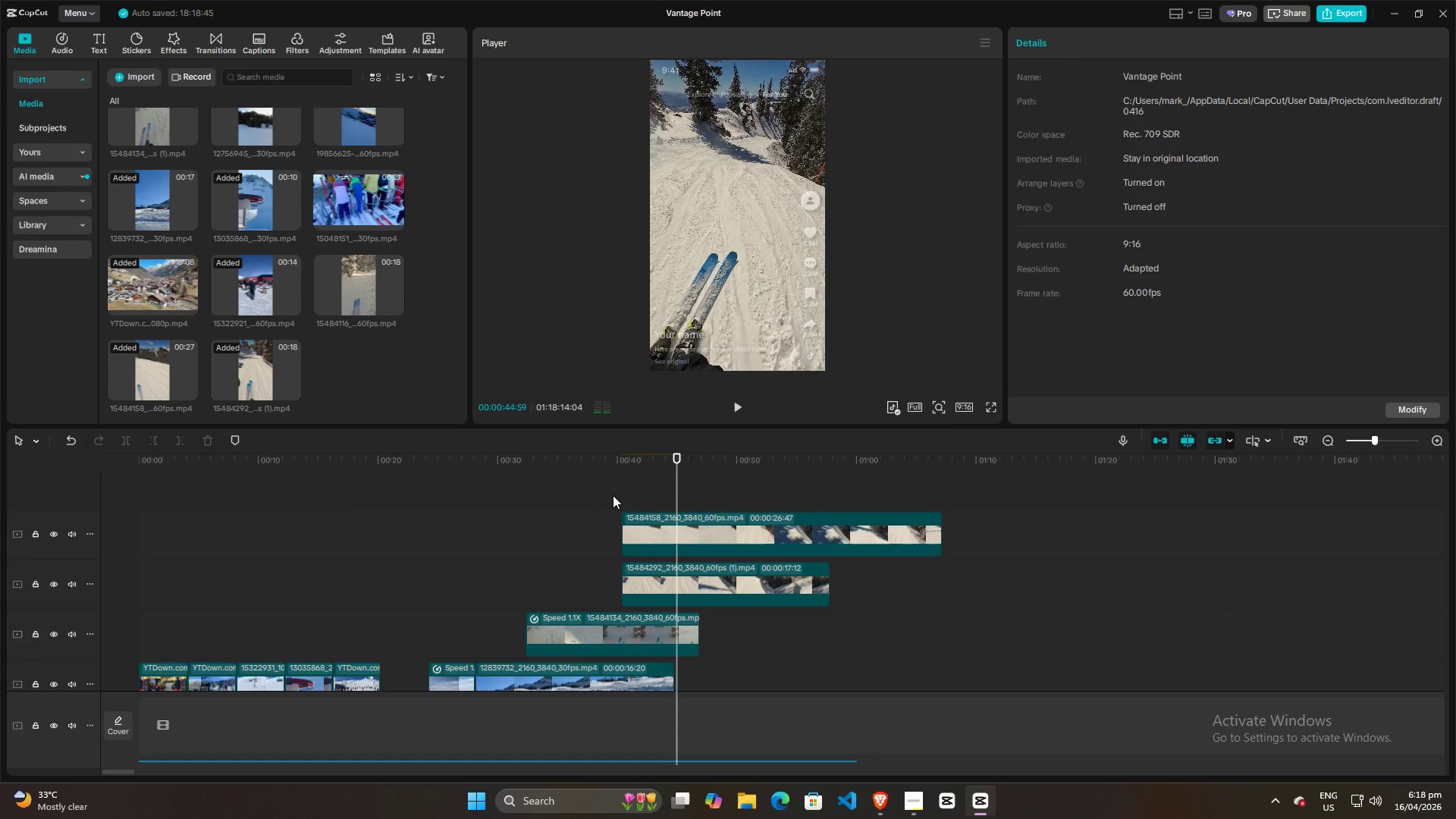 
key(Space)
 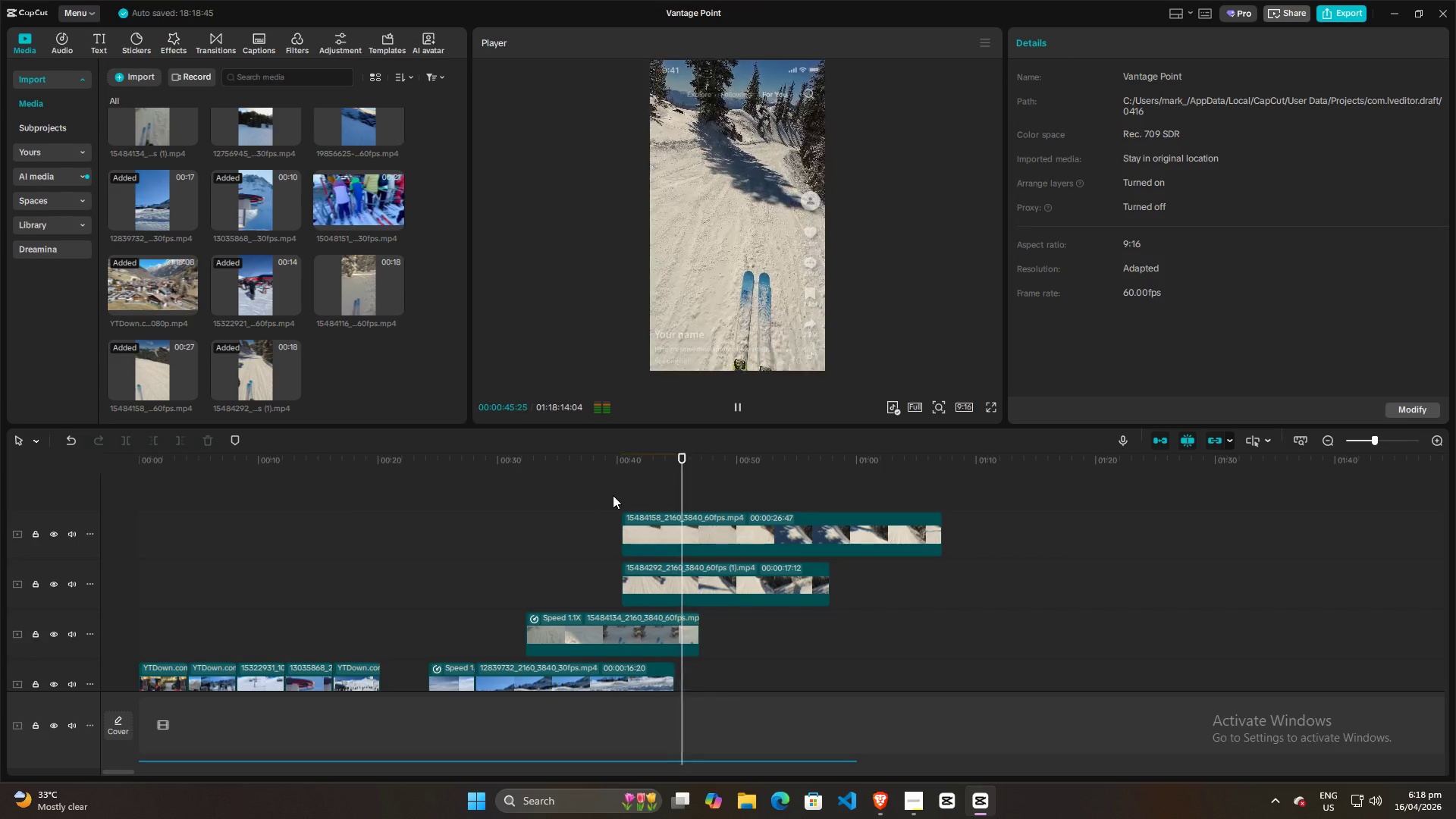 
key(Space)
 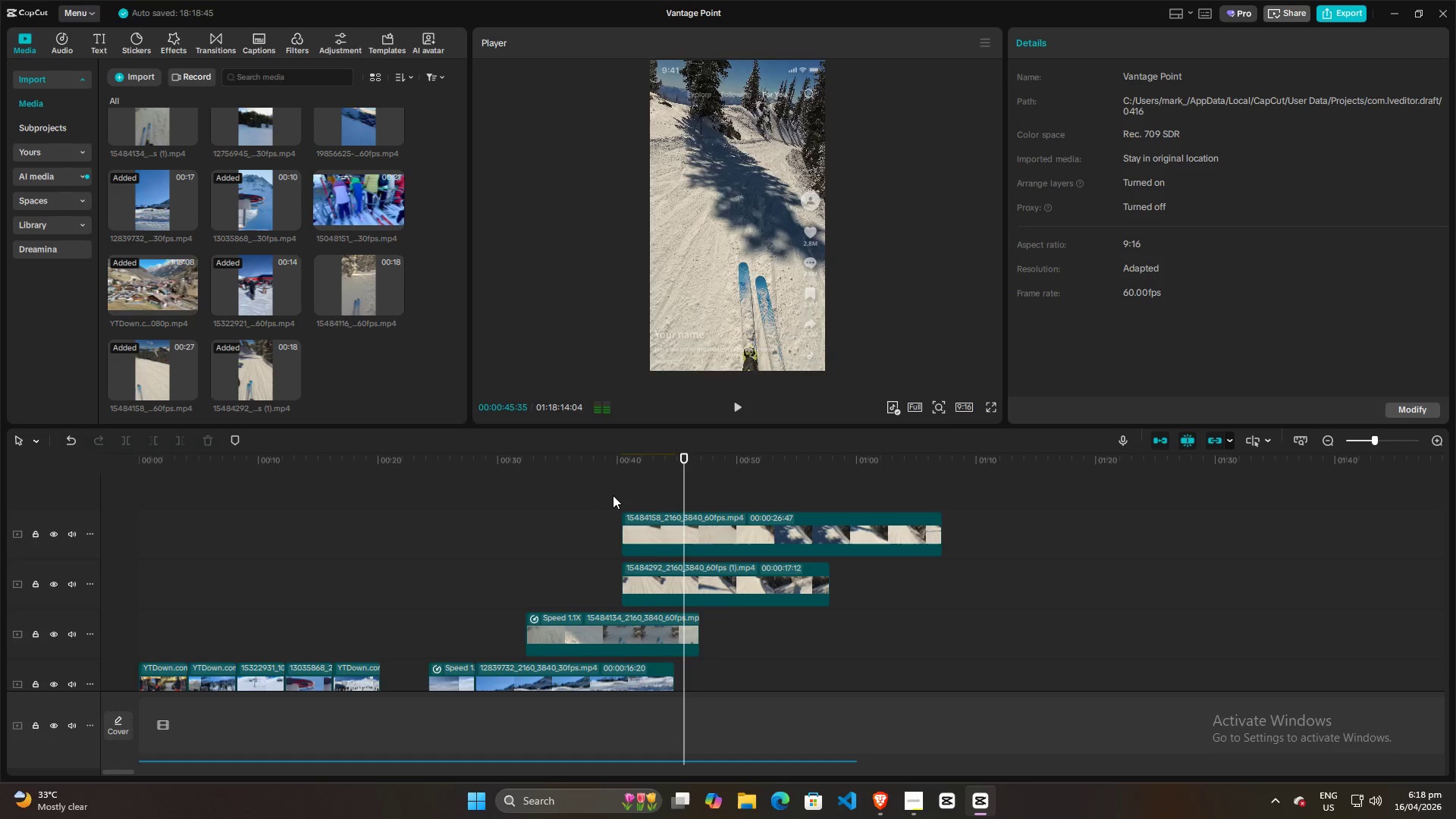 
left_click([613, 495])
 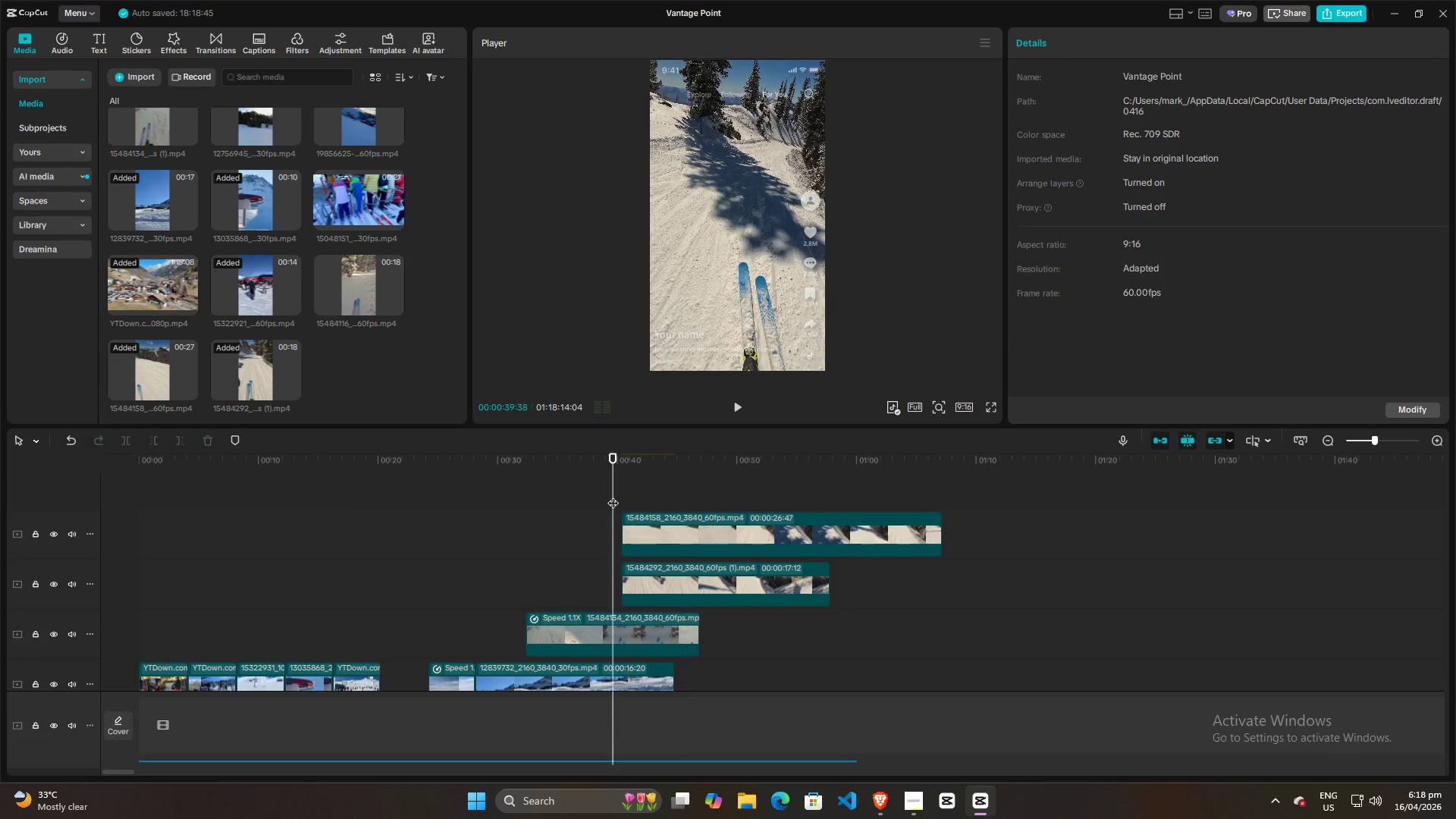 
key(Space)
 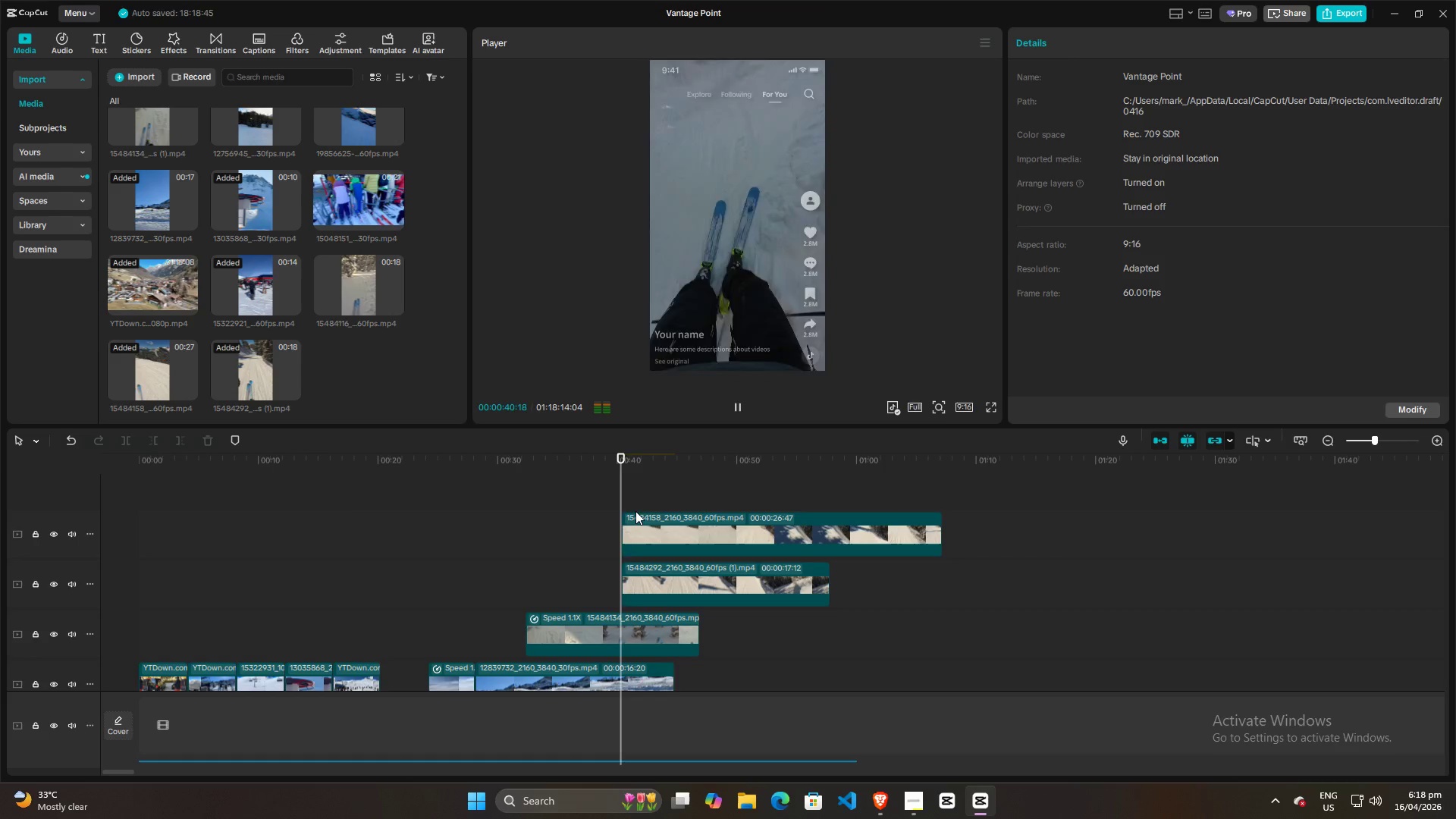 
key(Space)
 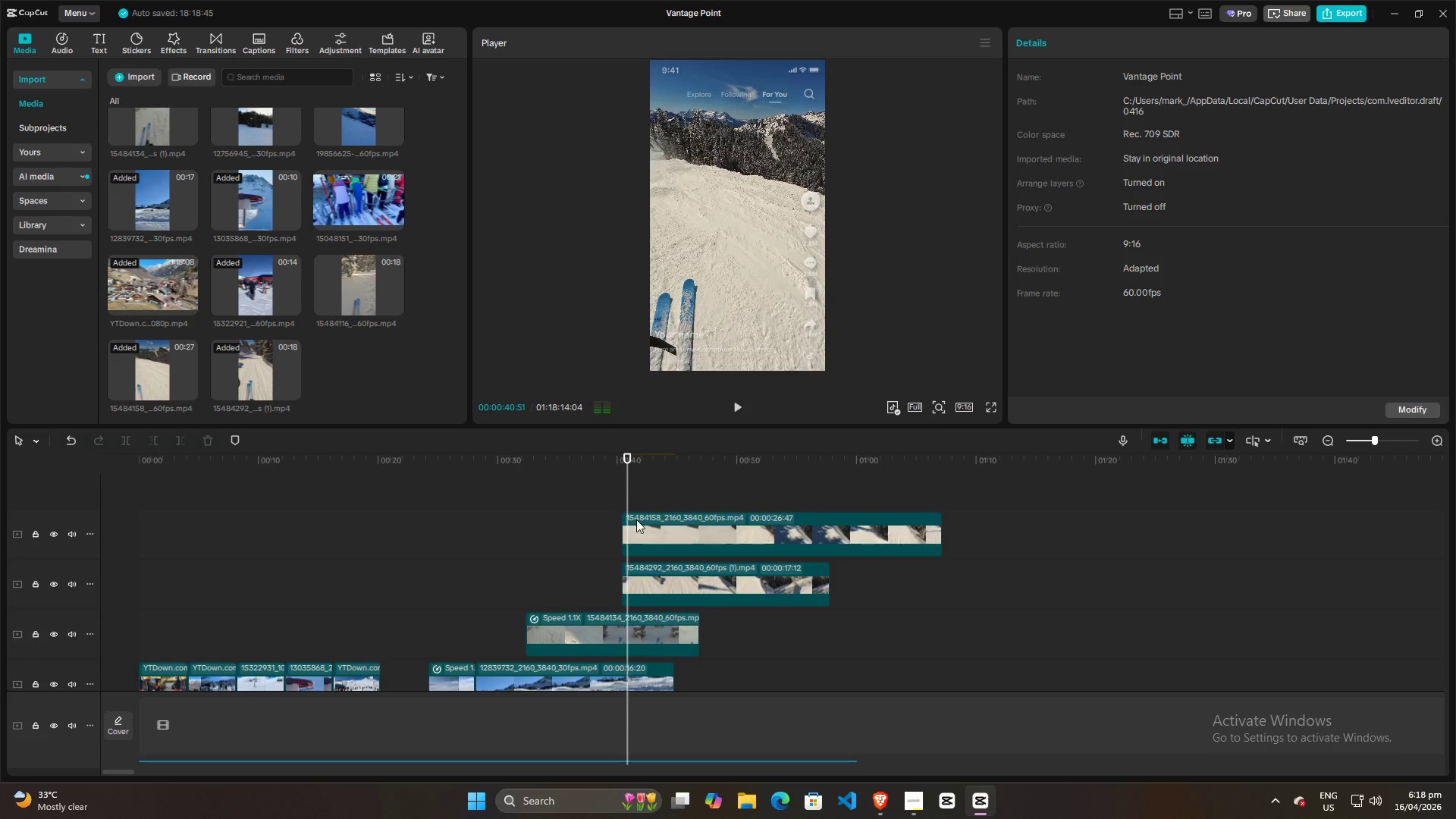 
left_click([636, 519])
 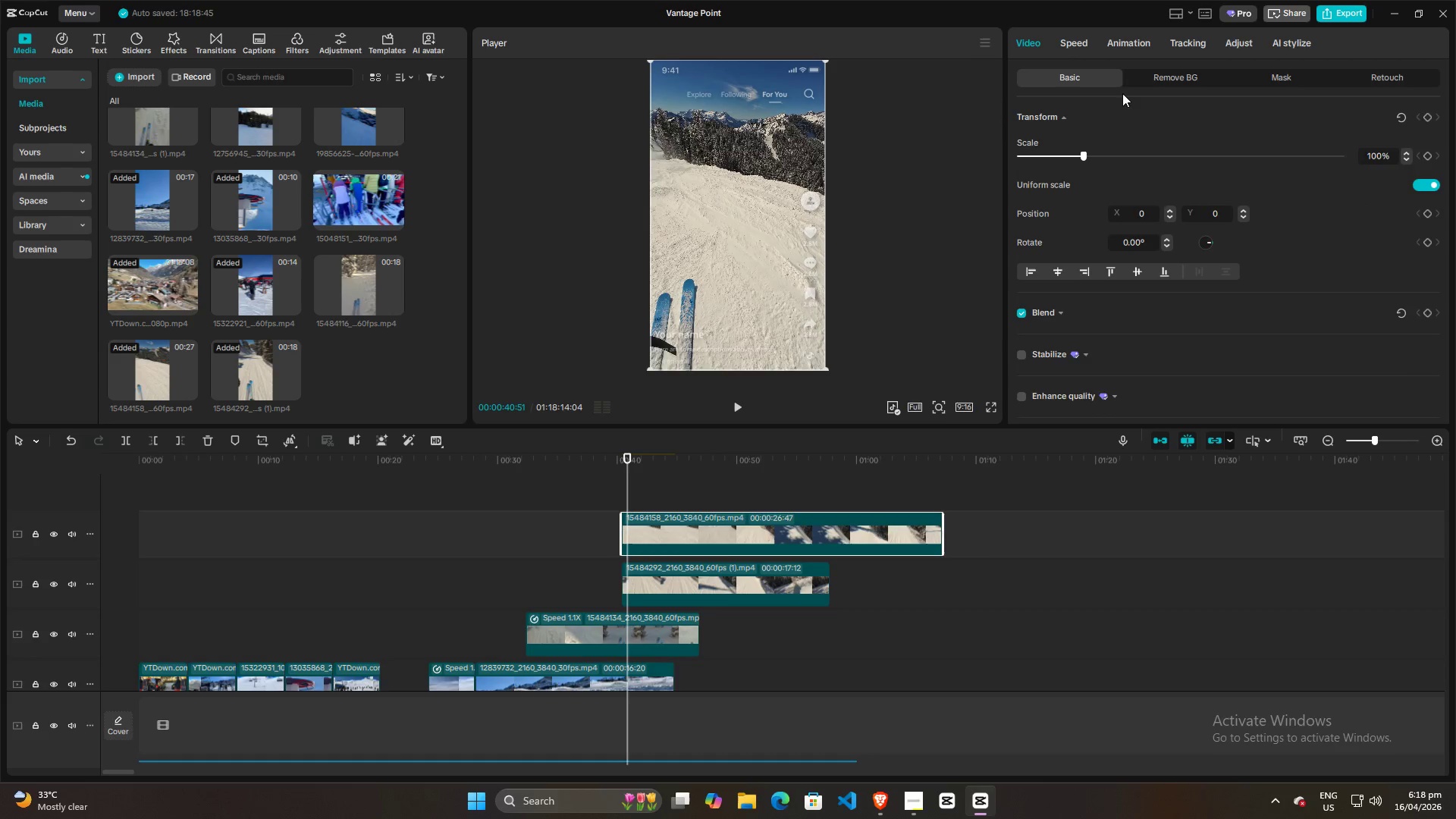 
scroll: coordinate [1176, 249], scroll_direction: down, amount: 3.0
 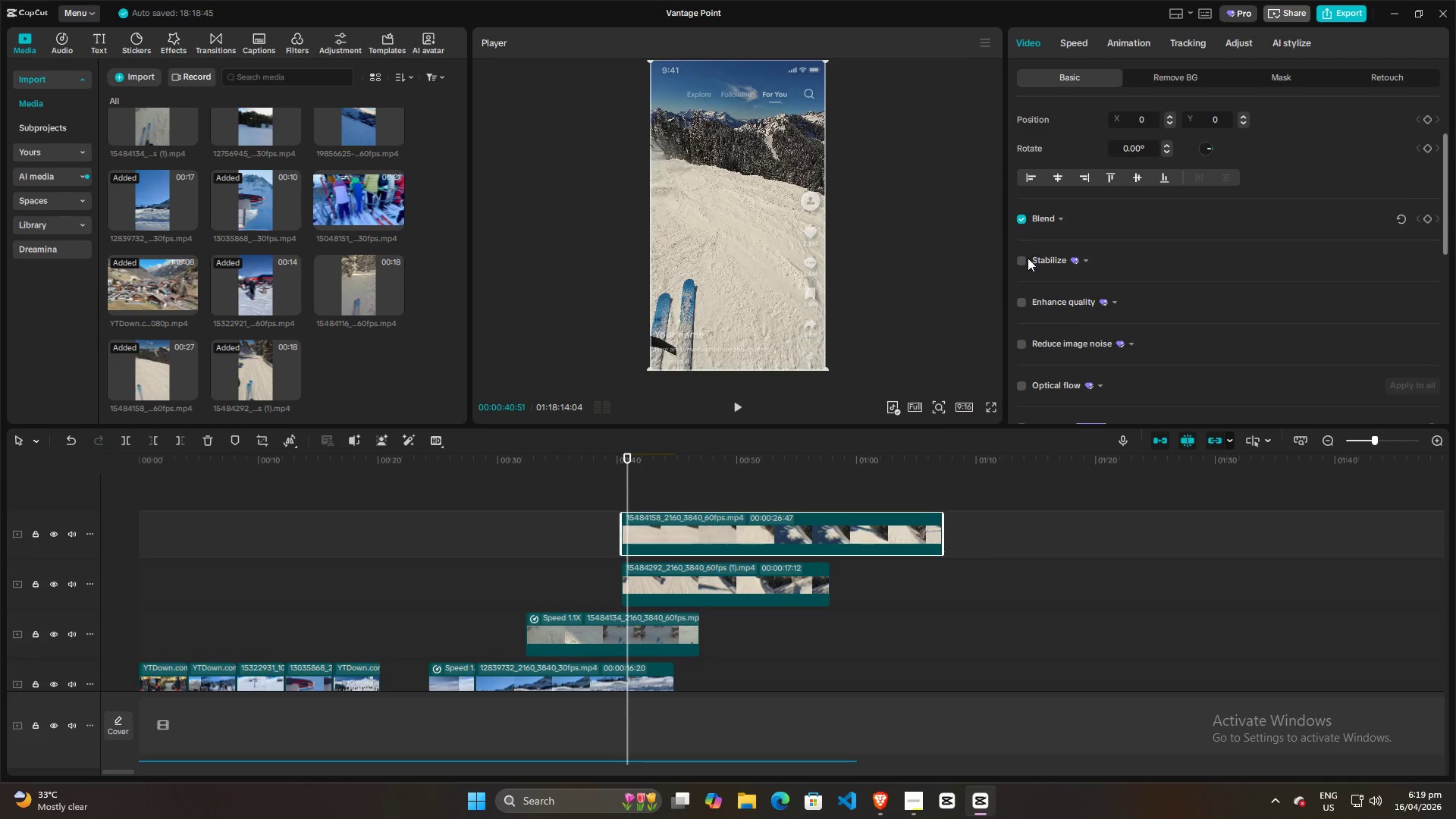 
left_click([1024, 262])
 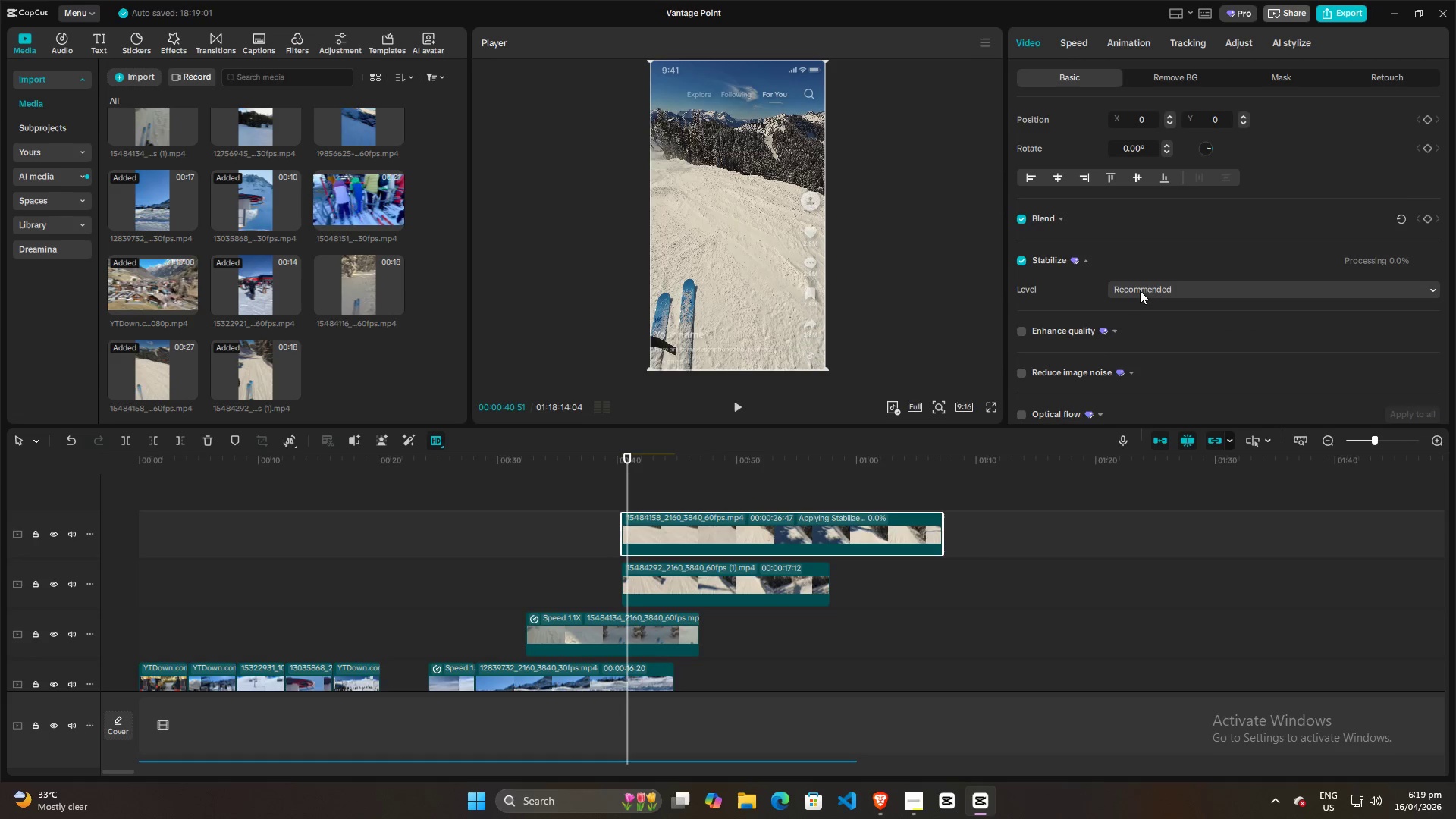 
left_click([1143, 290])
 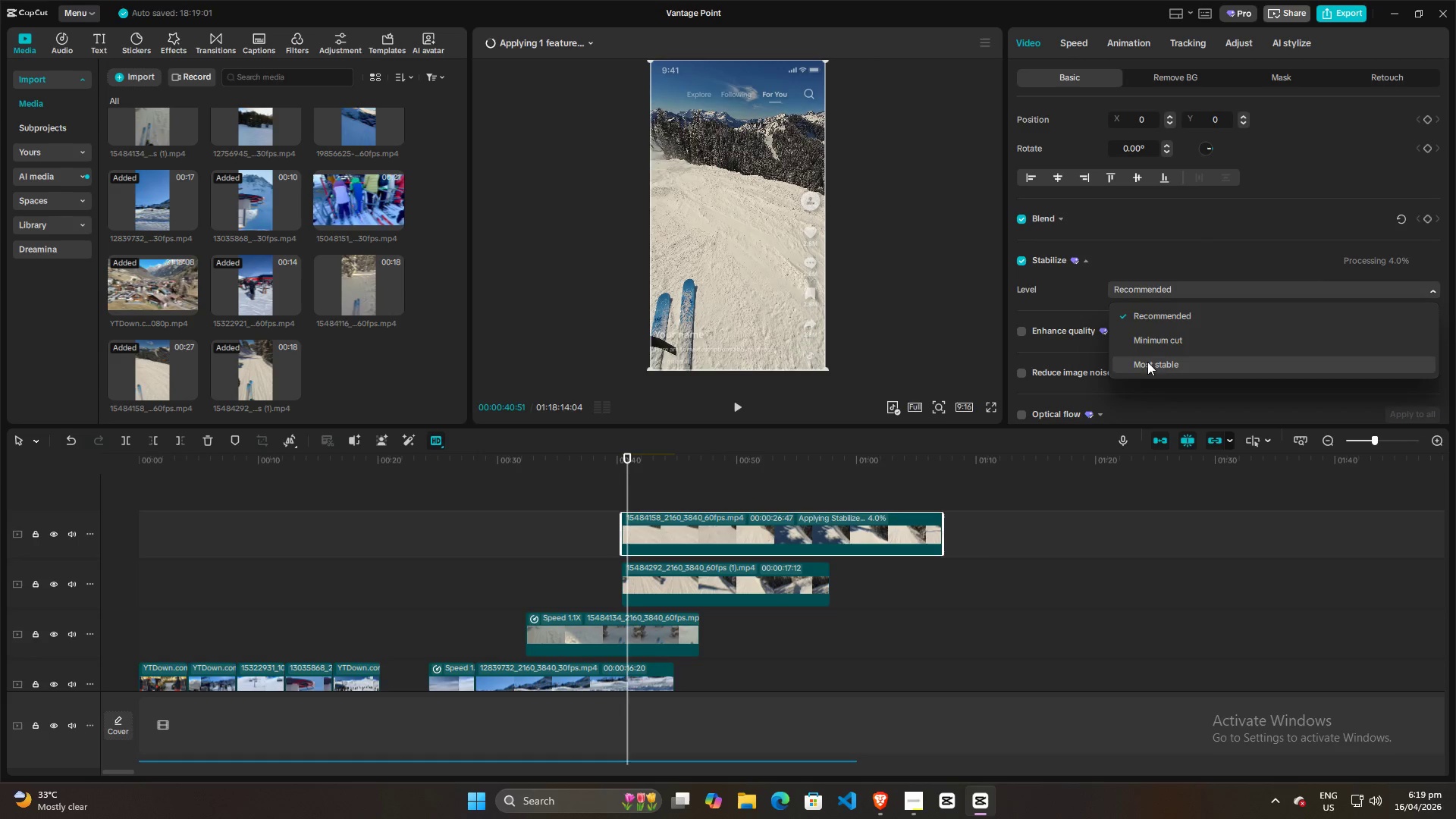 
wait(5.94)
 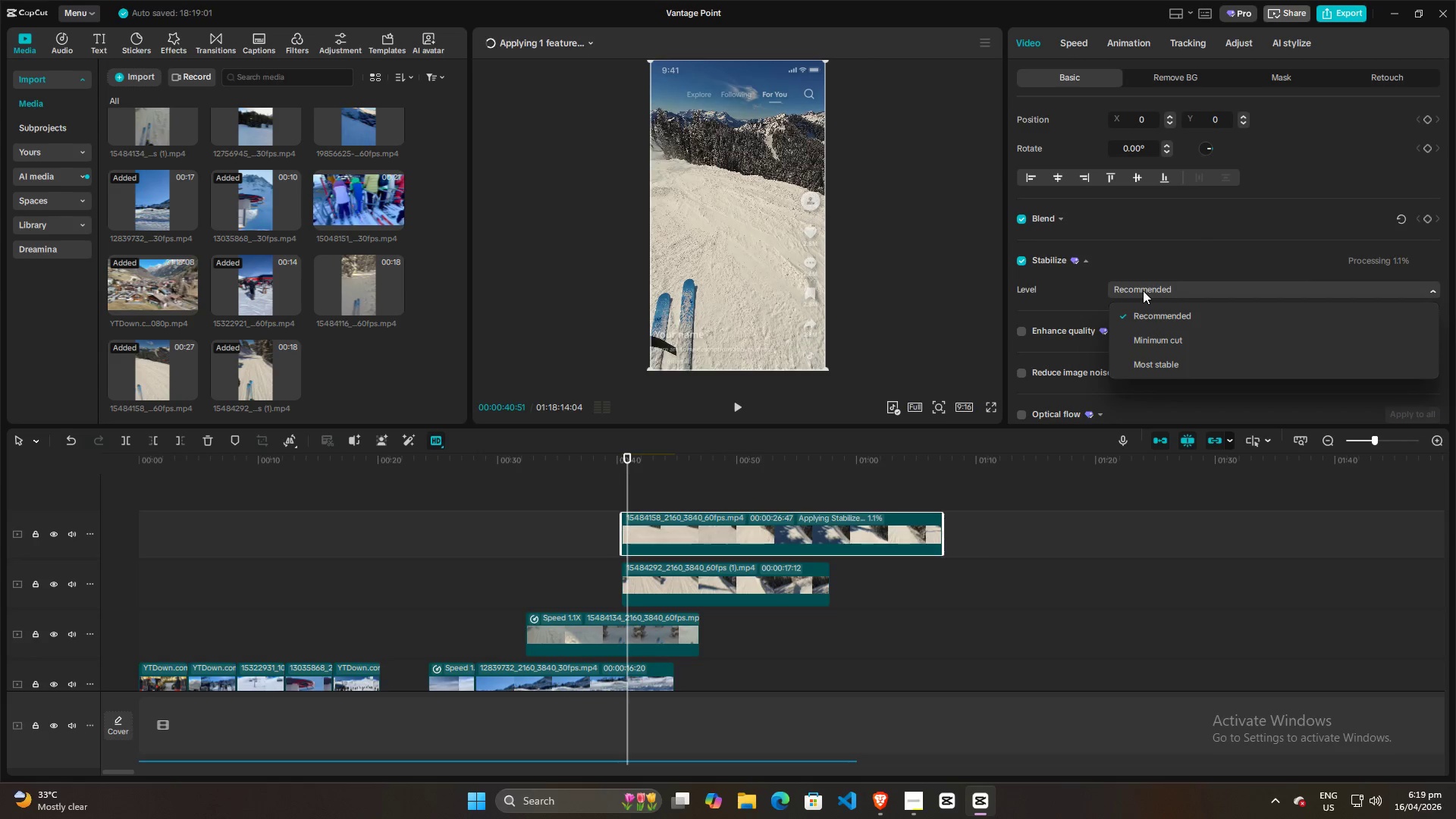 
left_click([1150, 320])
 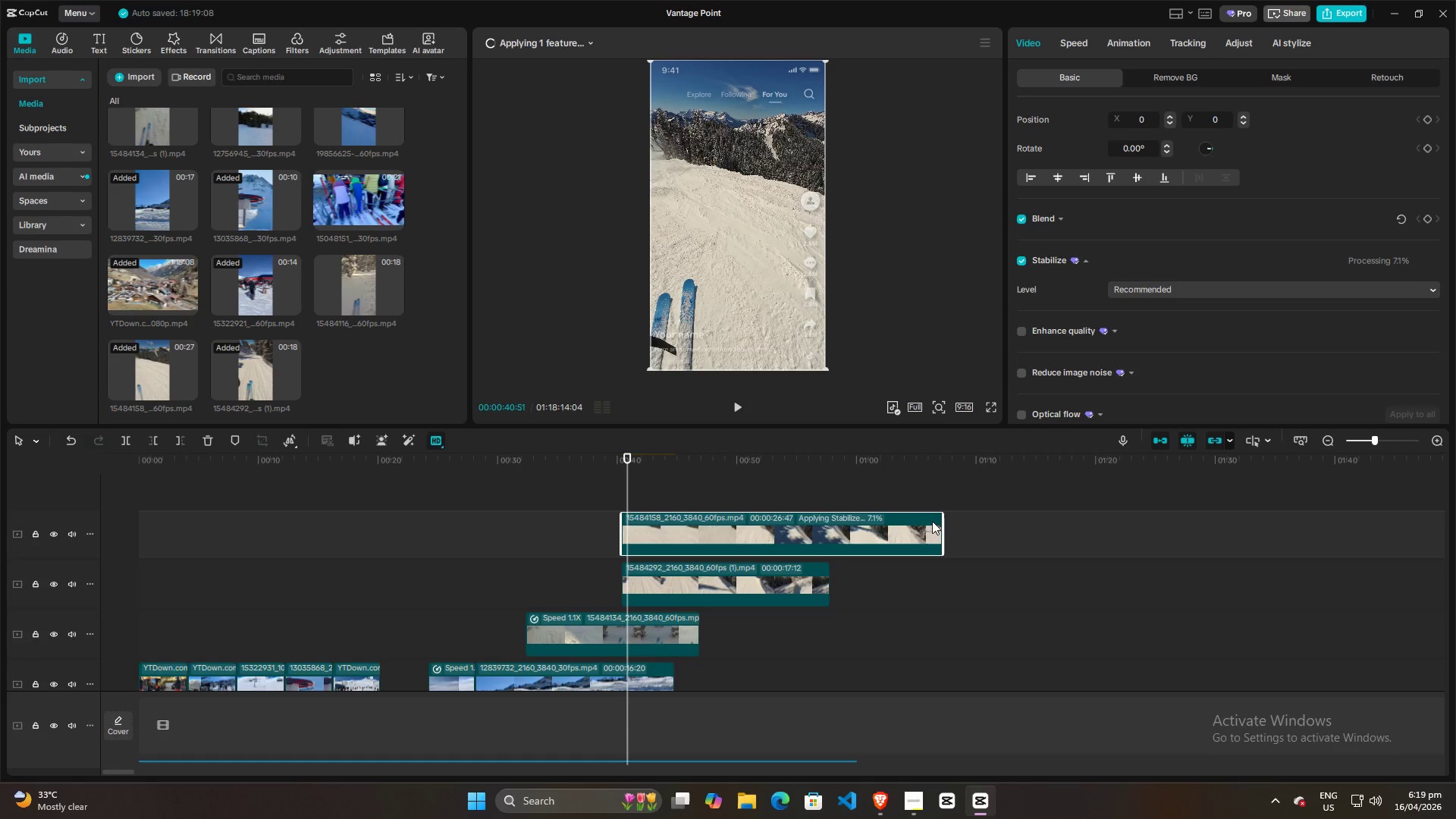 
left_click_drag(start_coordinate=[945, 522], to_coordinate=[715, 534])
 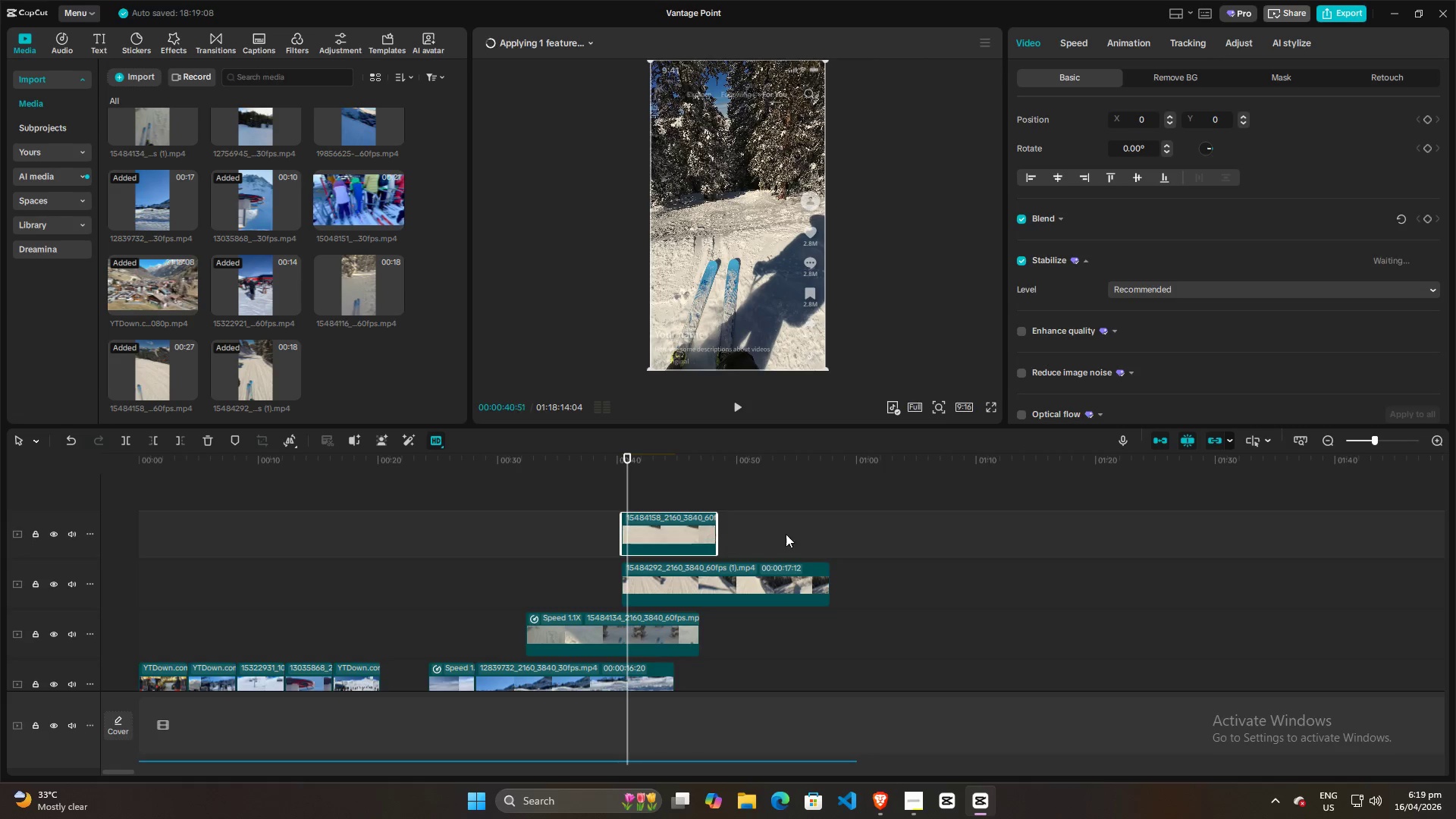 
scroll: coordinate [781, 528], scroll_direction: down, amount: 7.0
 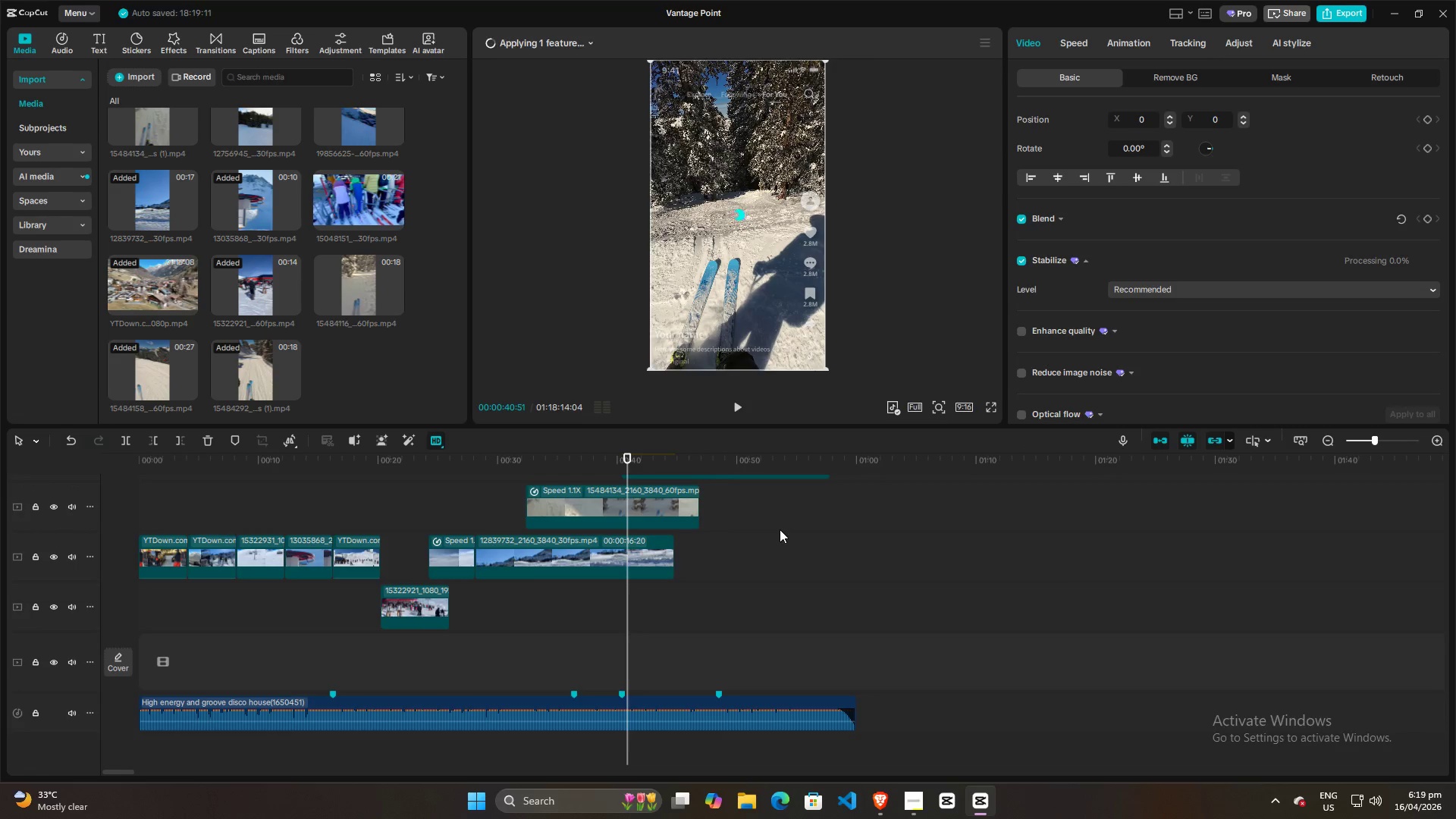 
scroll: coordinate [746, 534], scroll_direction: up, amount: 5.0
 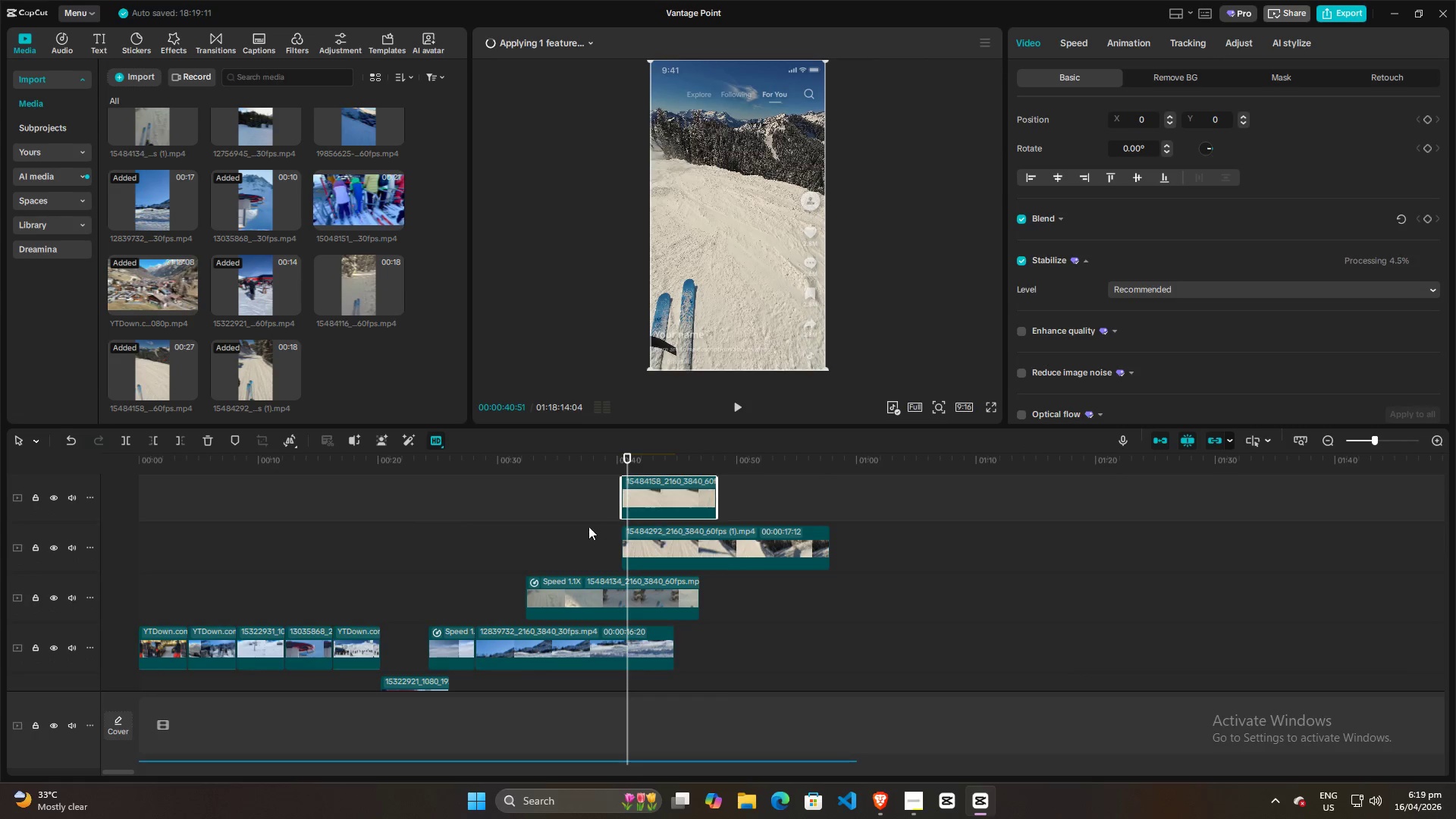 
left_click([601, 504])
 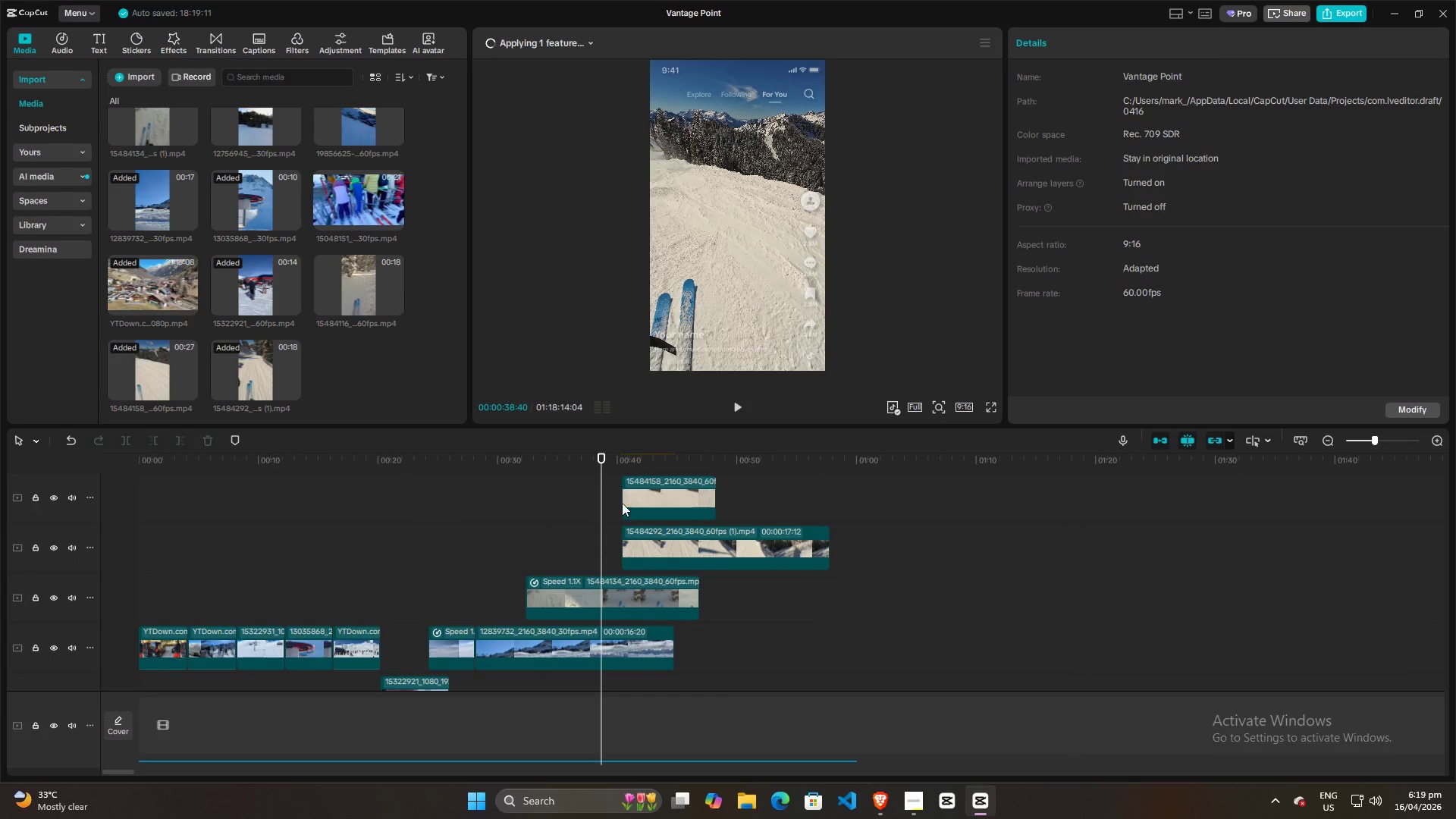 
key(Space)
 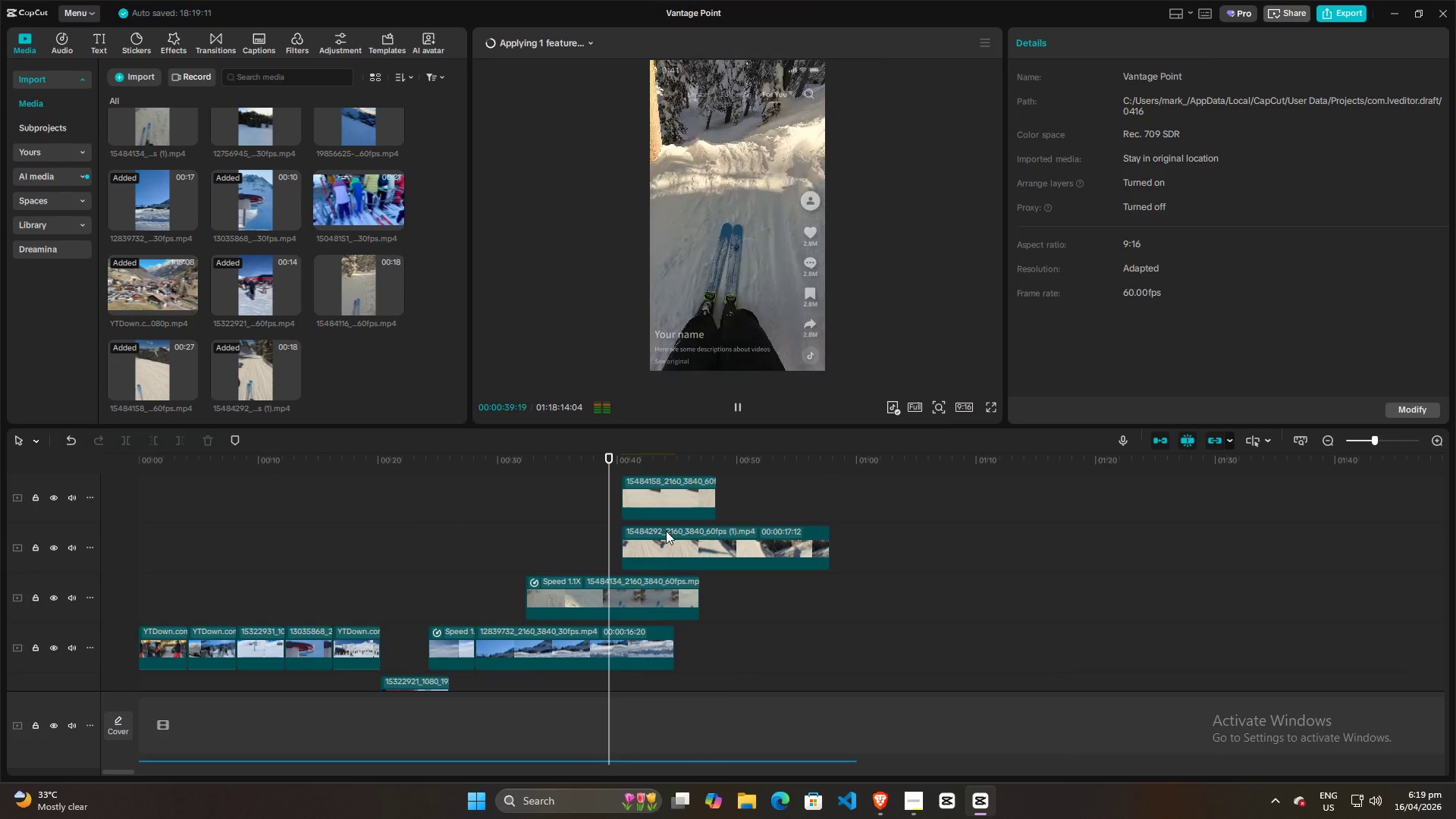 
left_click([664, 483])
 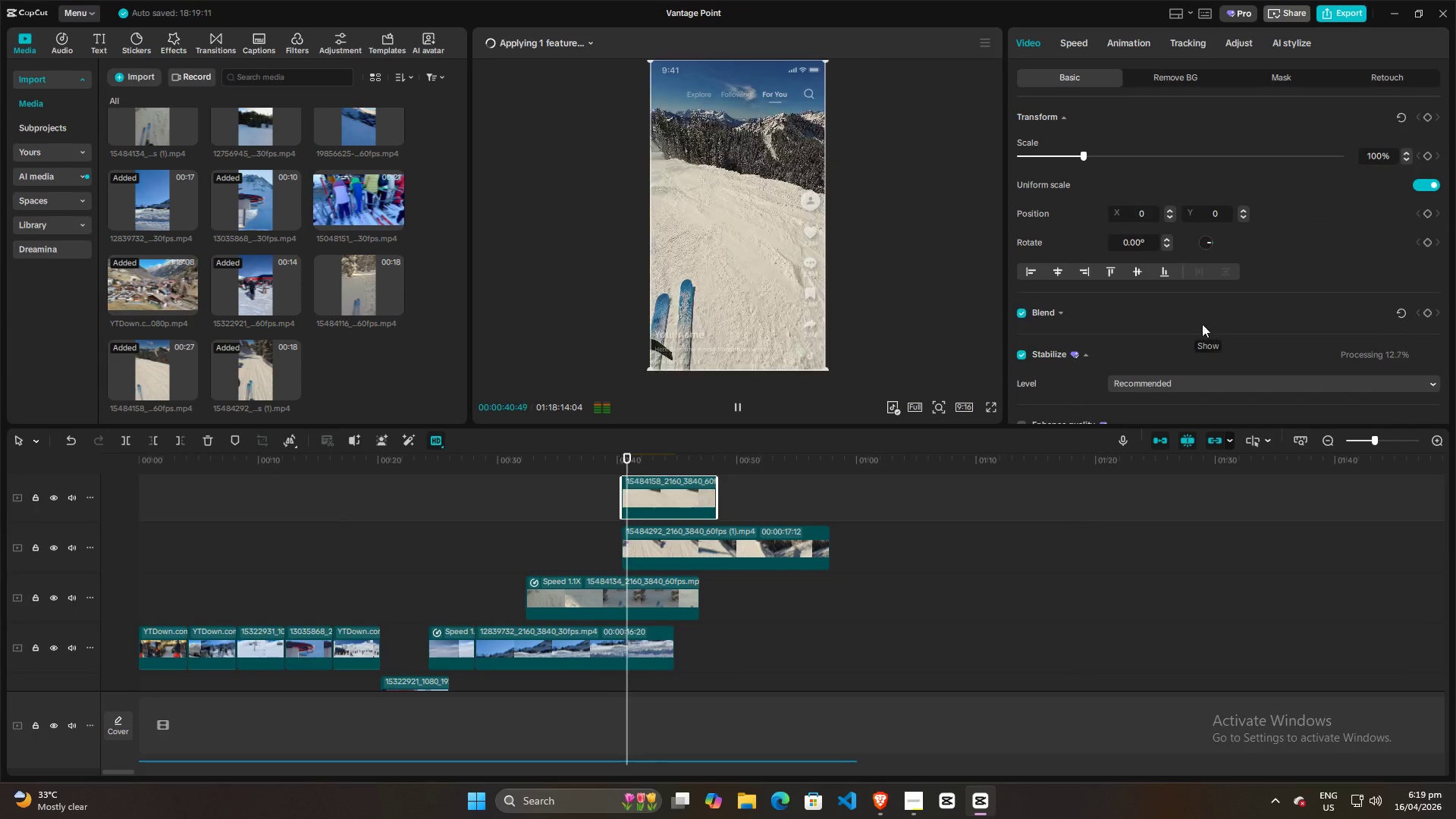 
key(Space)
 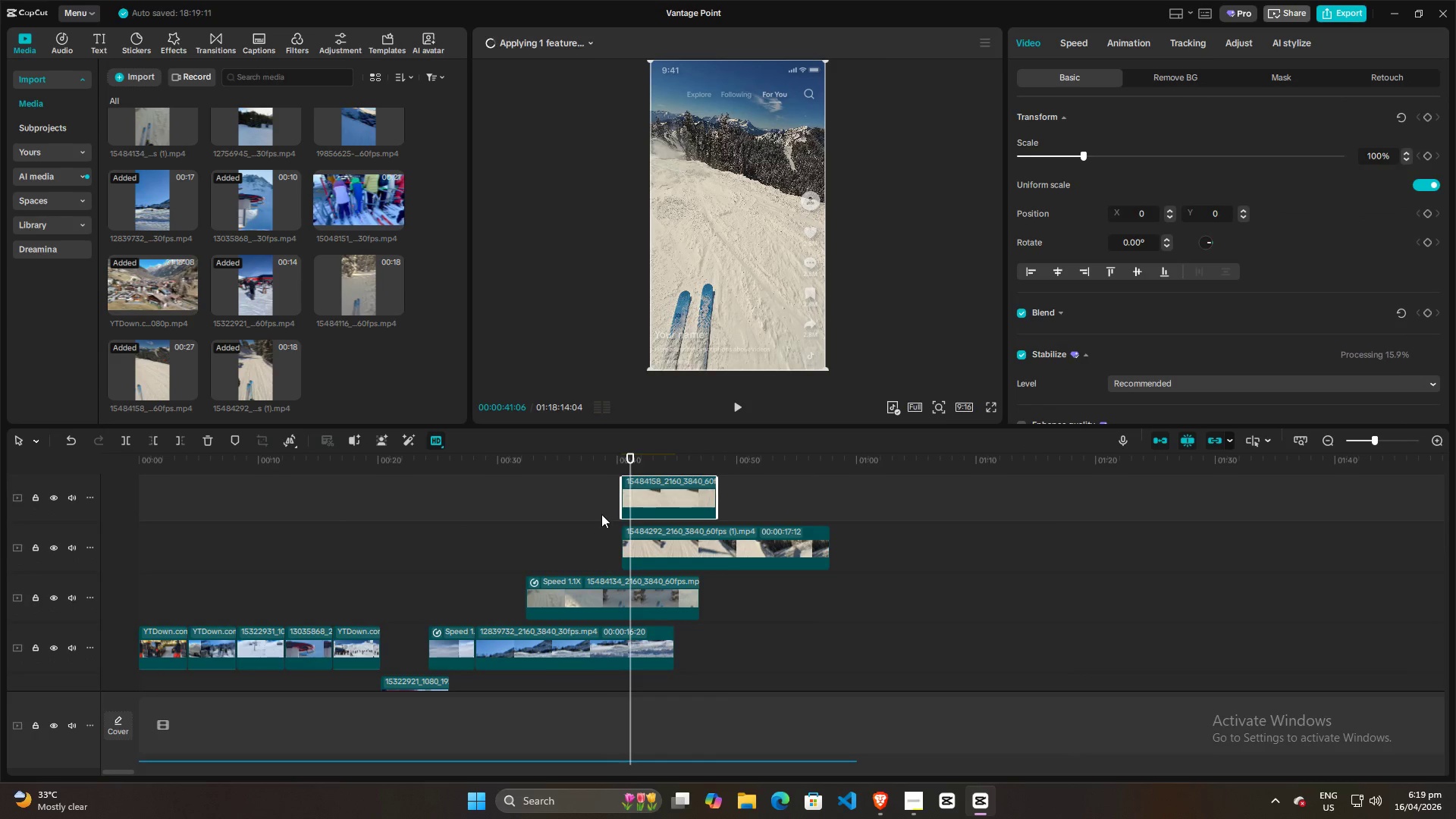 
left_click([570, 510])
 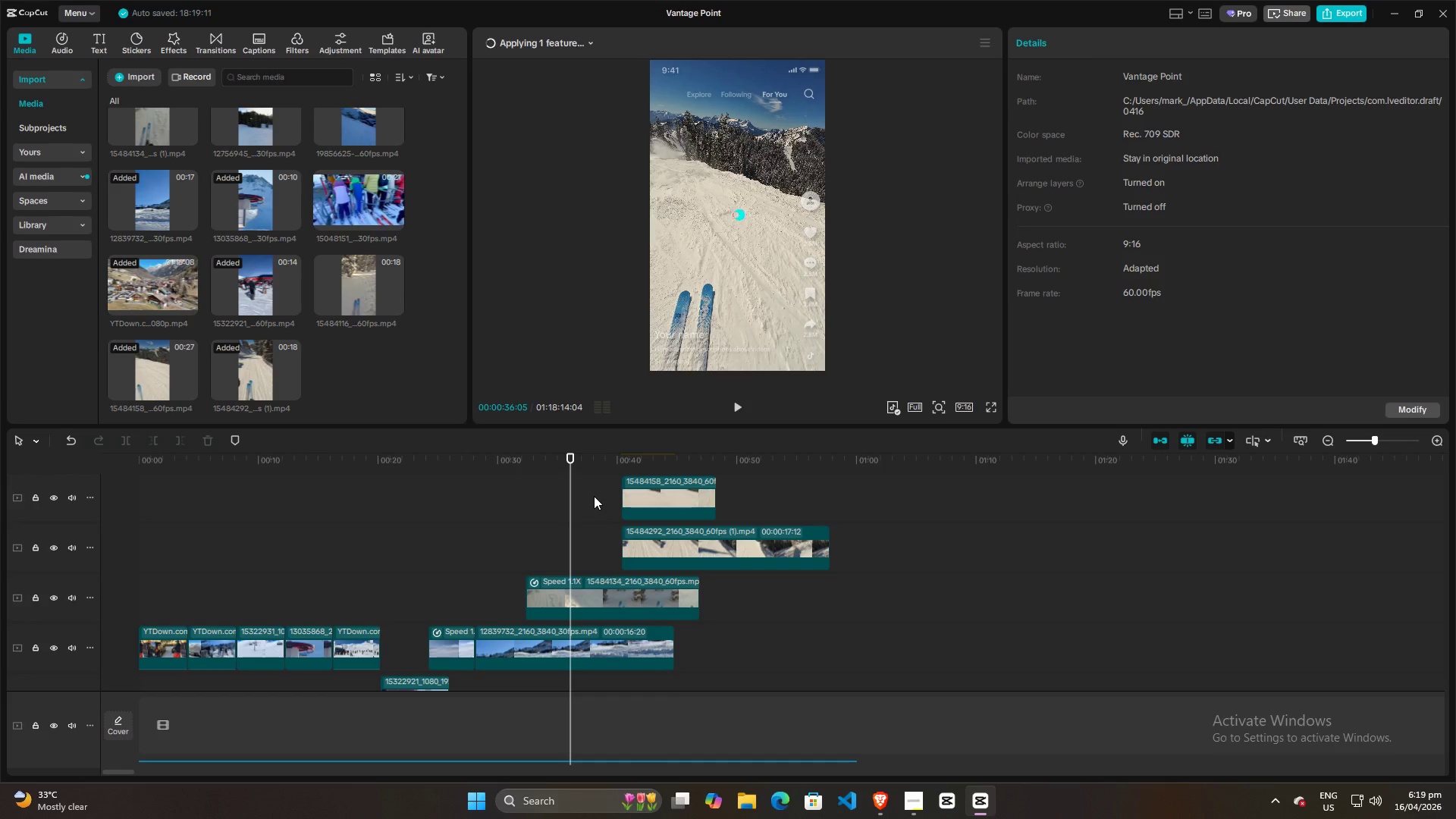 
scroll: coordinate [594, 496], scroll_direction: down, amount: 2.0
 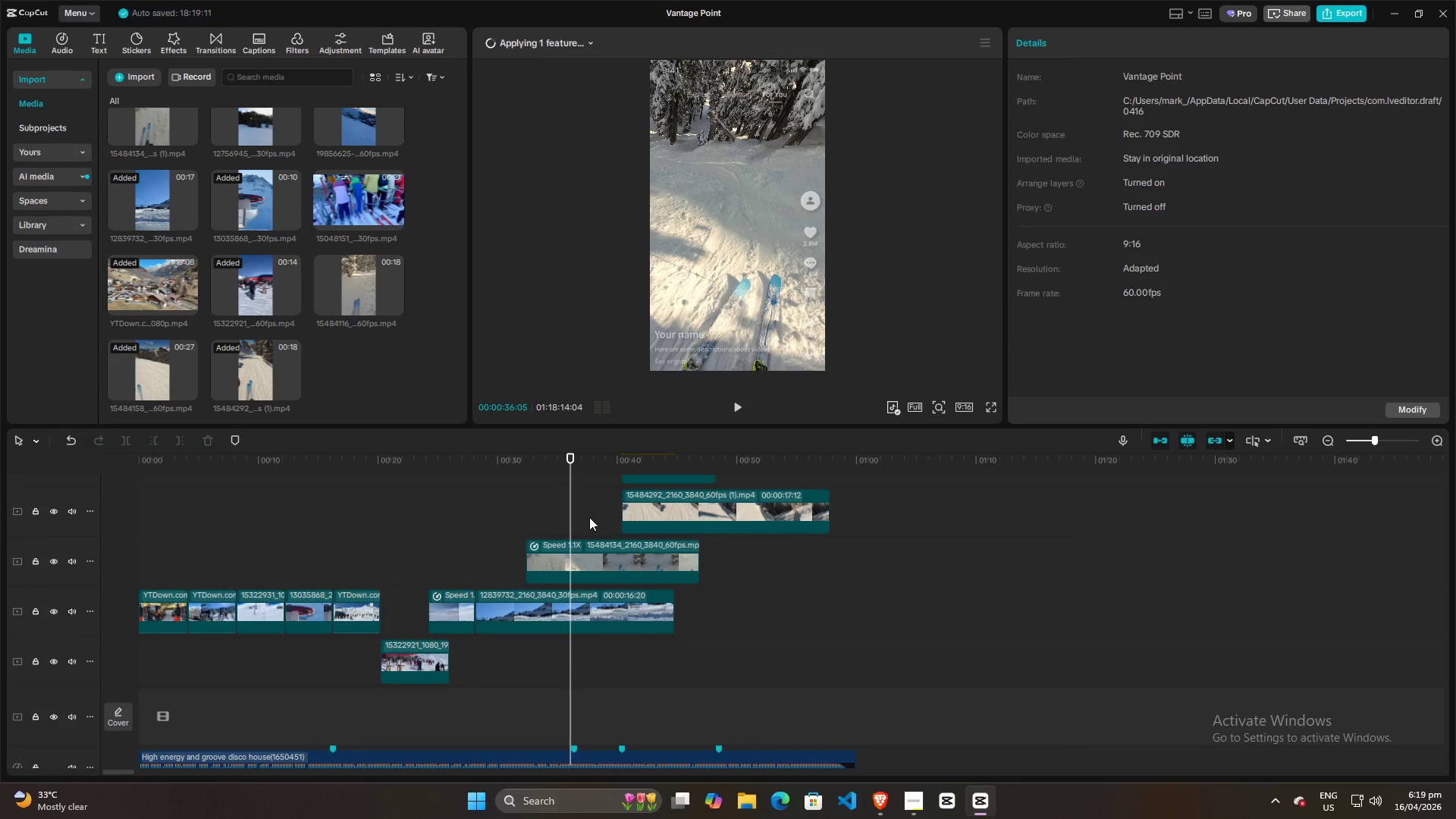 
left_click([902, 813])